 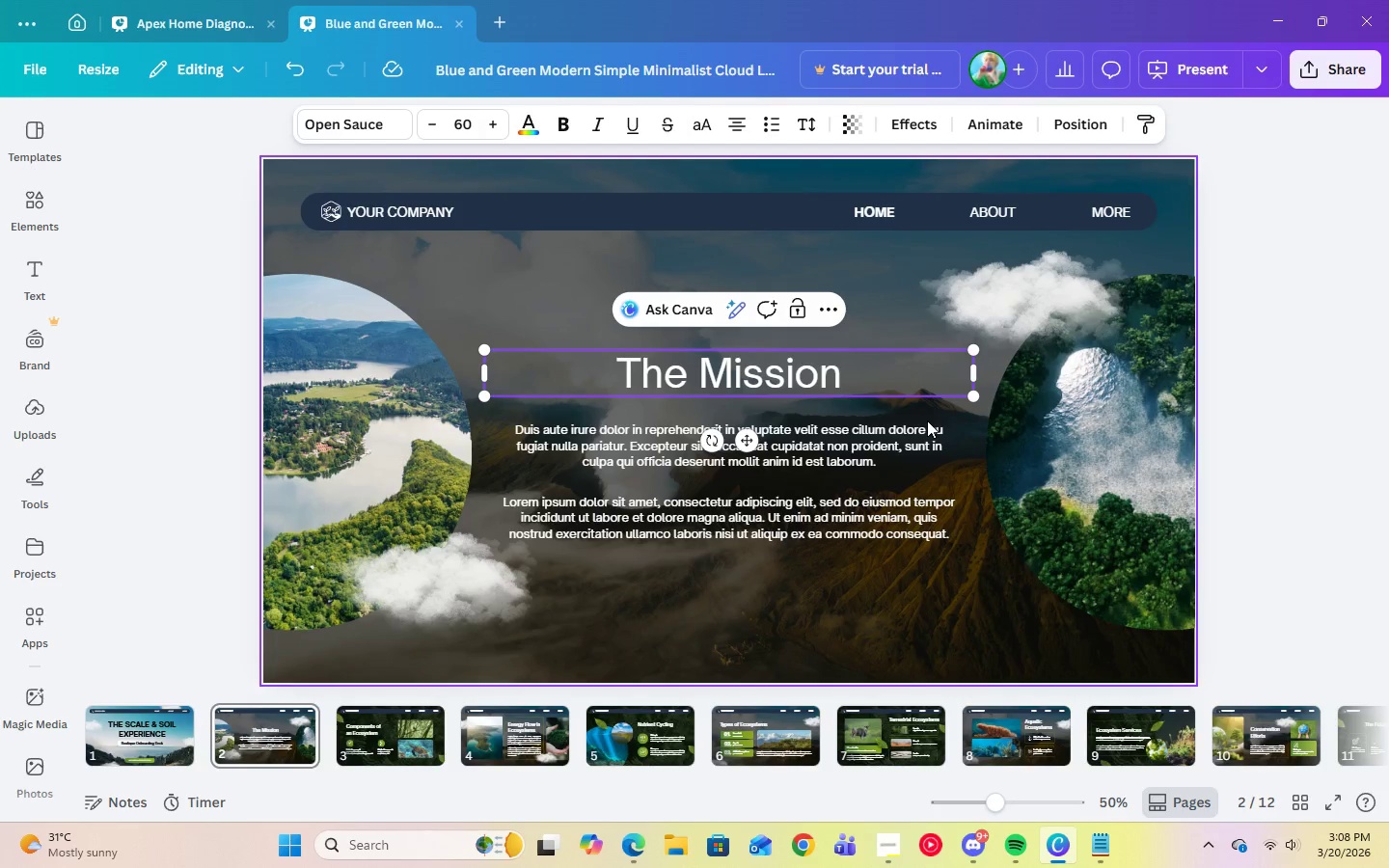 
left_click([1261, 377])
 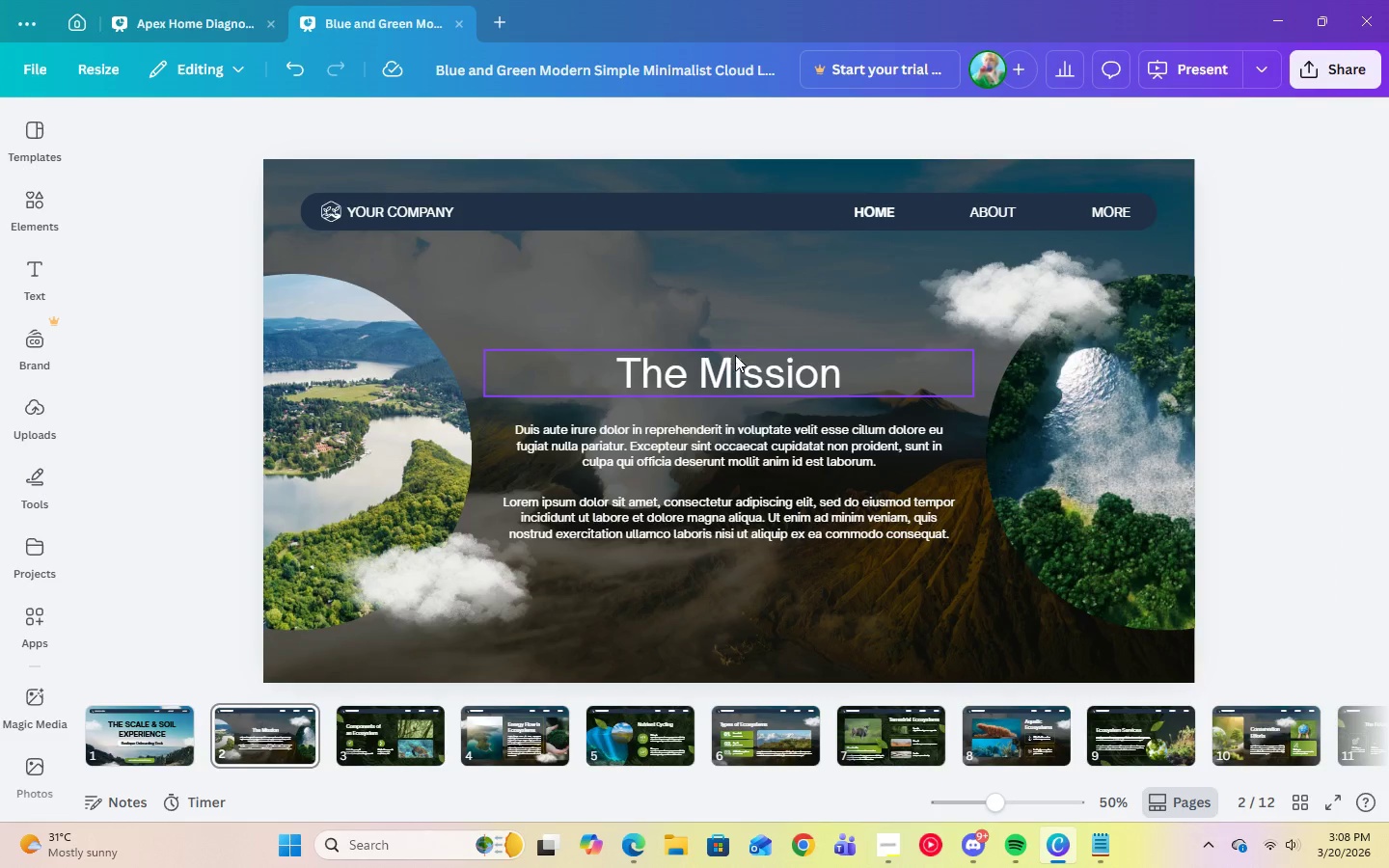 
left_click([738, 358])
 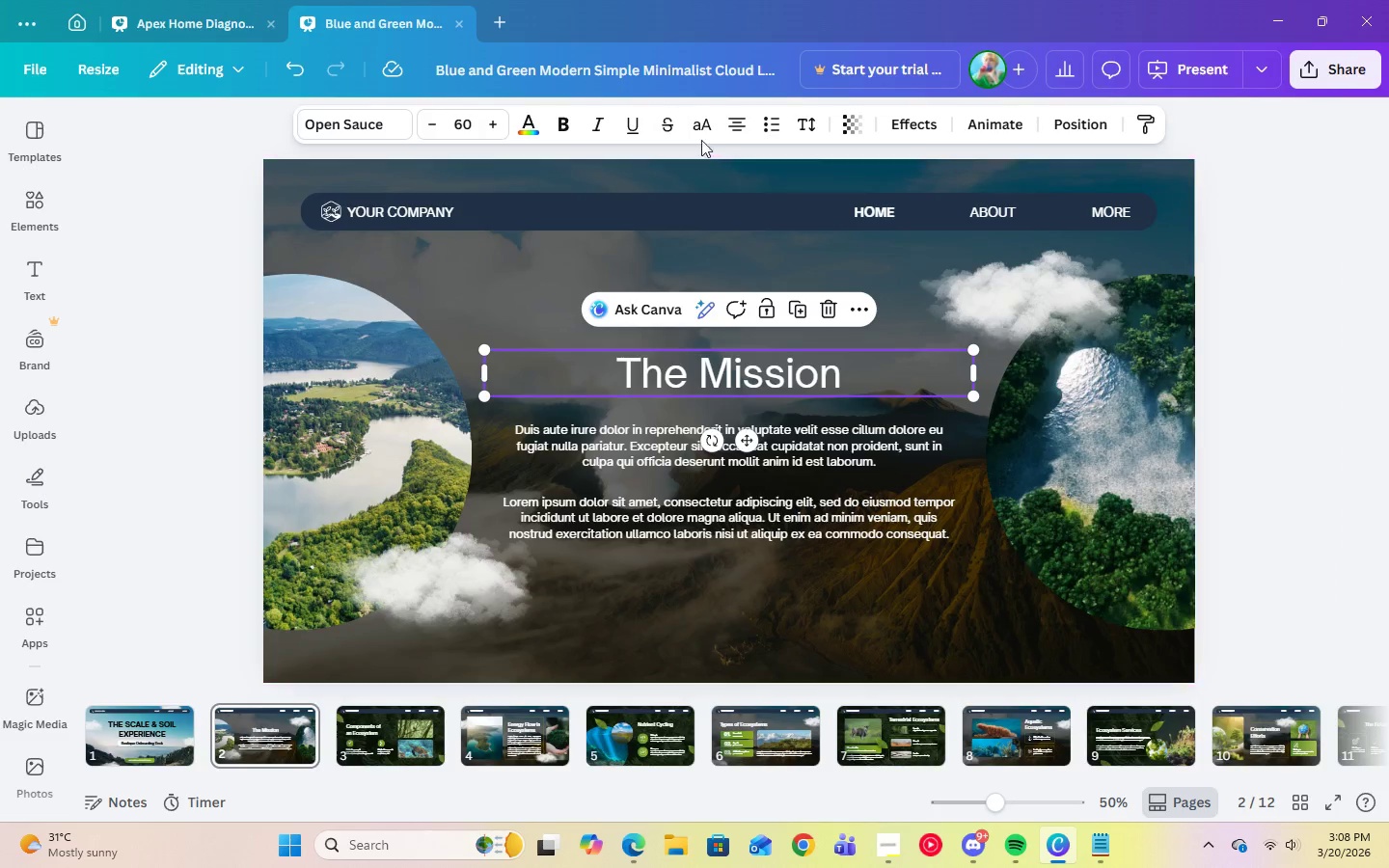 
left_click([700, 139])
 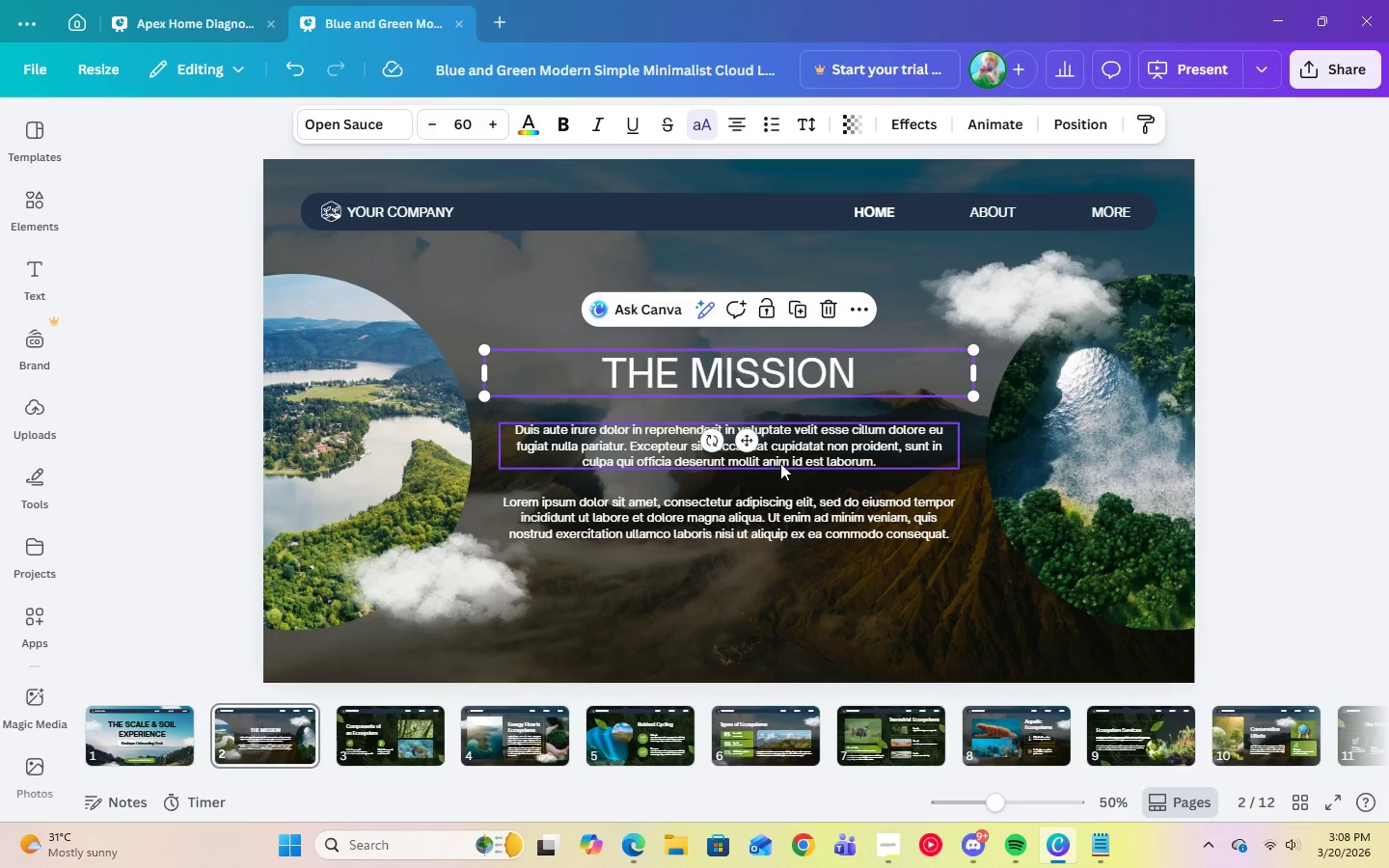 
double_click([780, 463])
 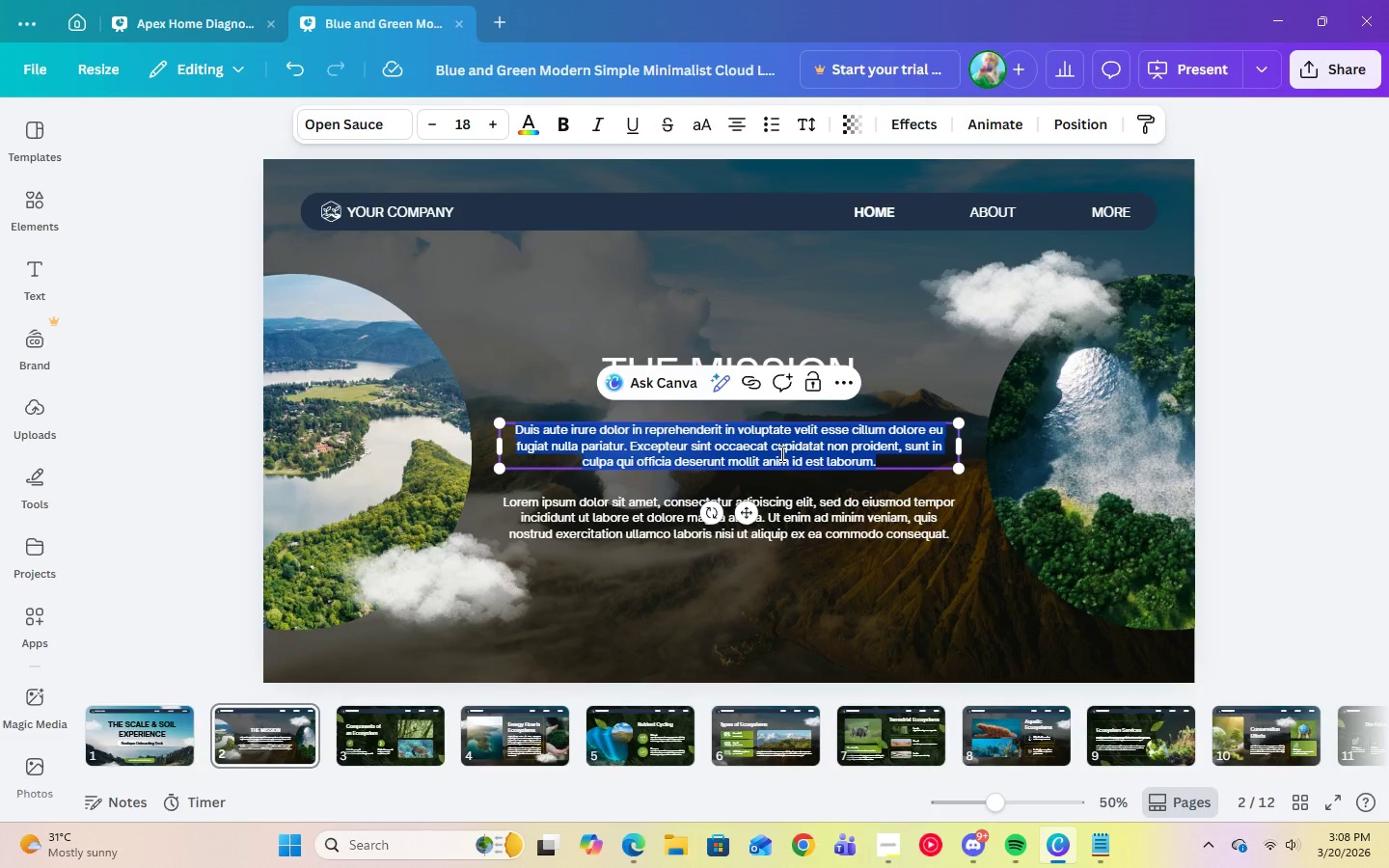 
right_click([780, 453])
 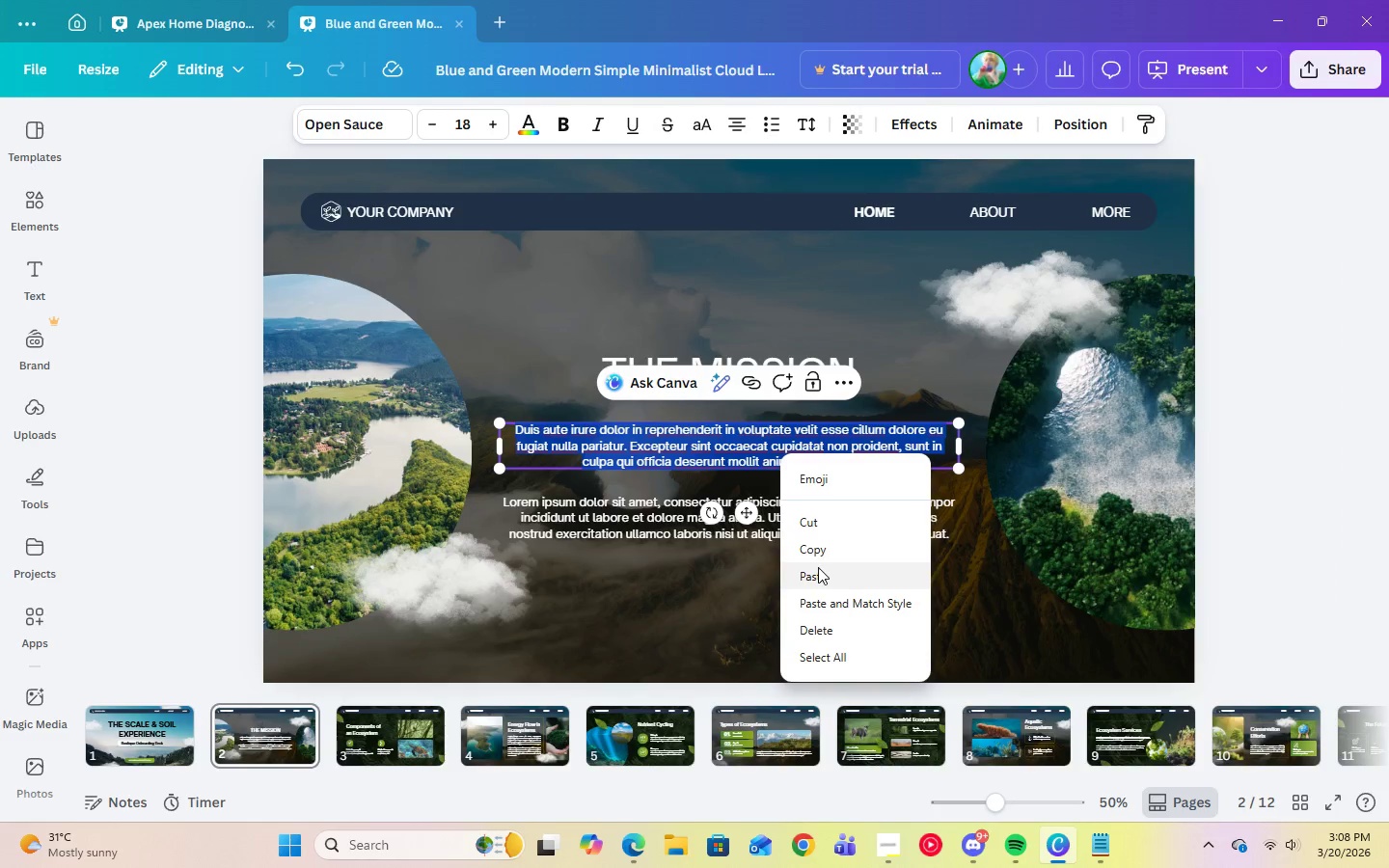 
left_click([819, 575])
 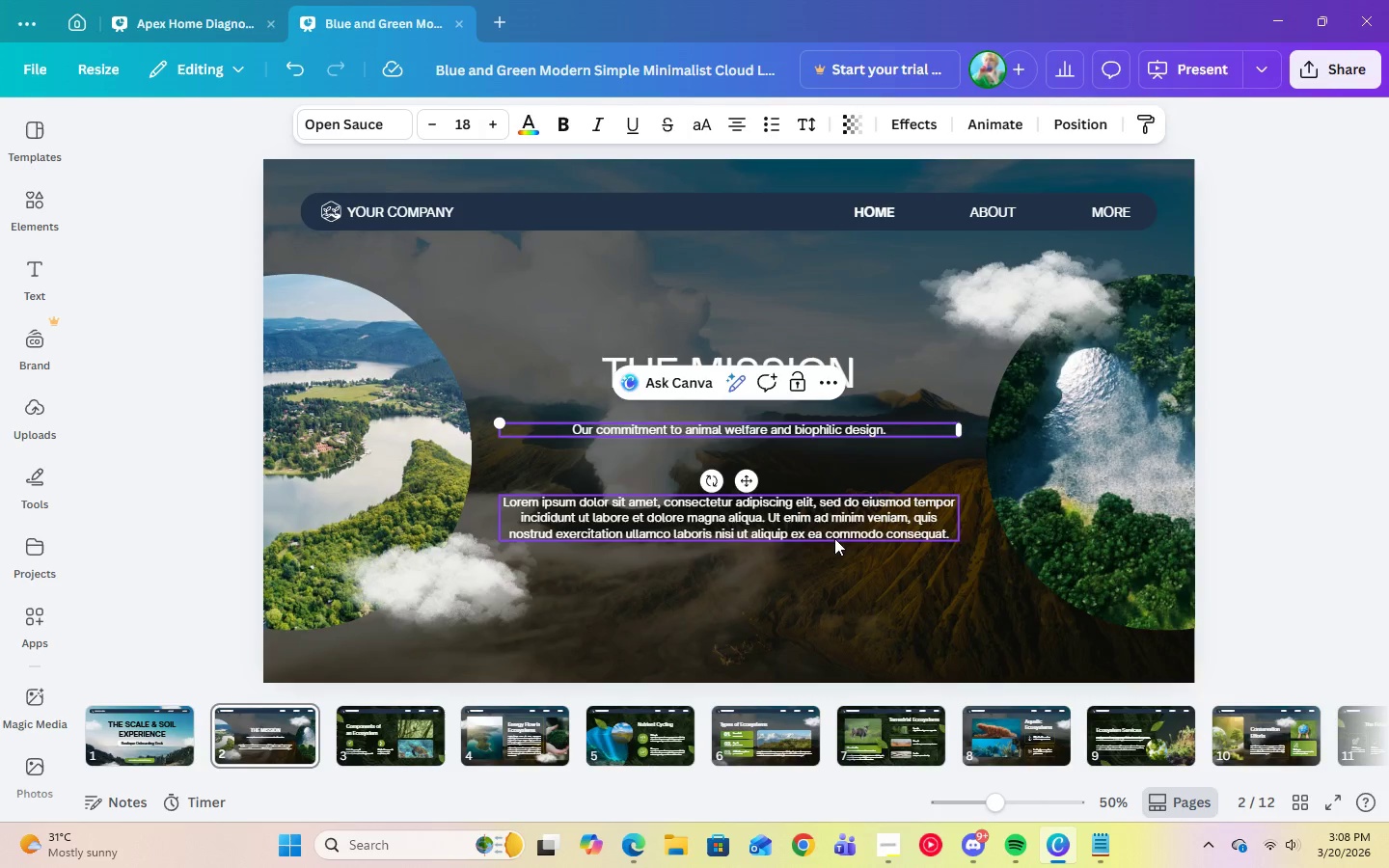 
left_click([831, 530])
 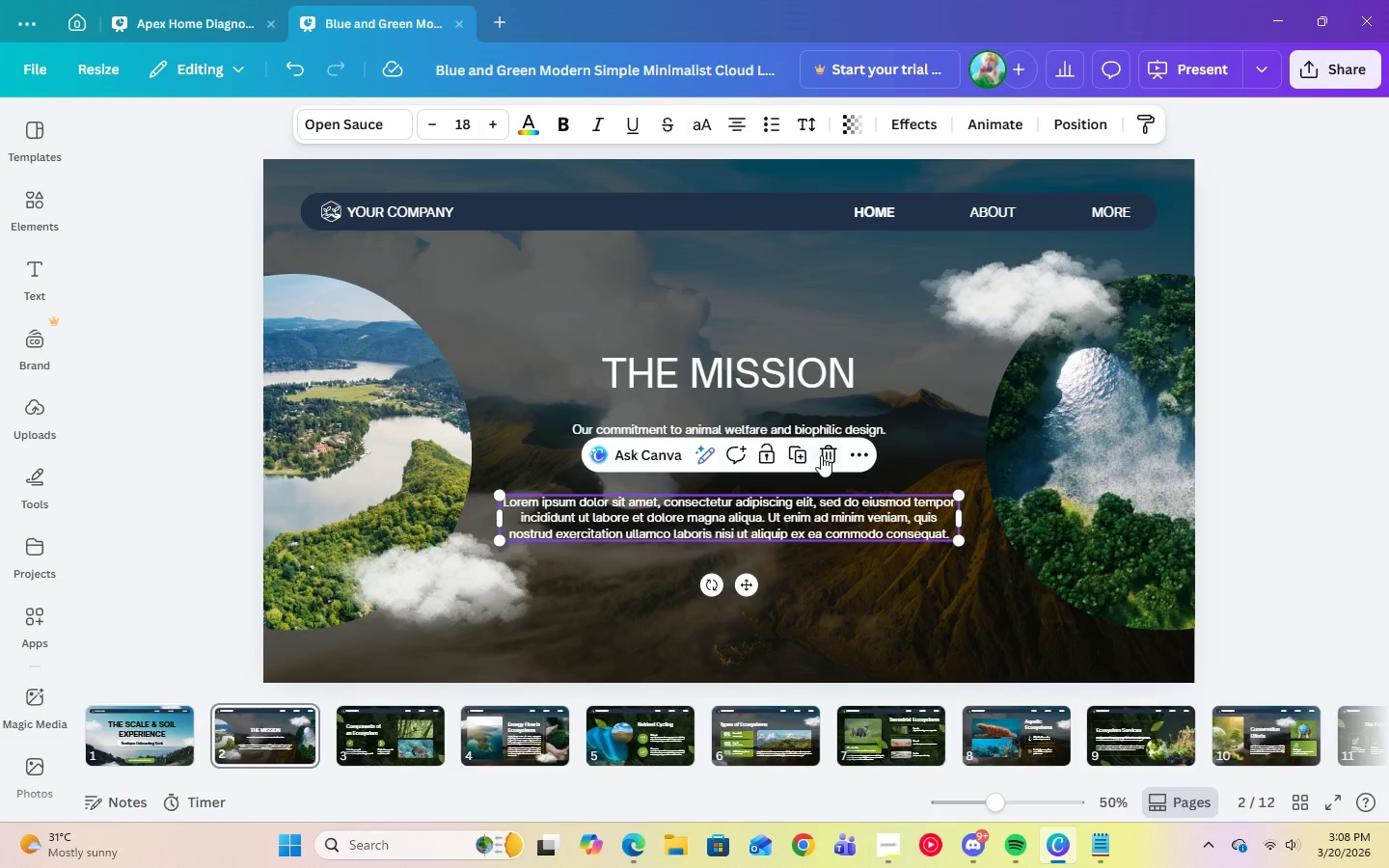 
left_click([821, 455])
 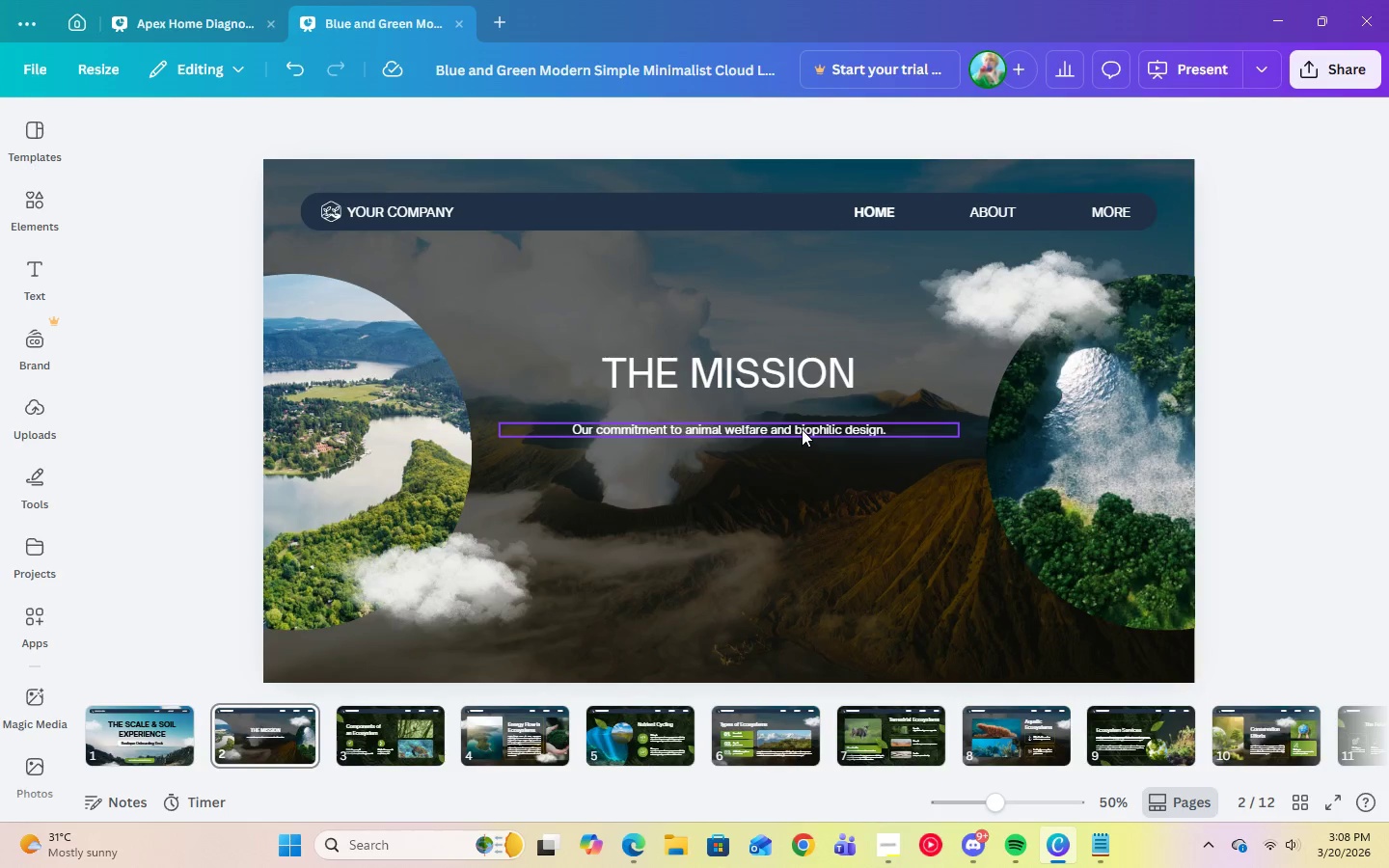 
left_click([802, 429])
 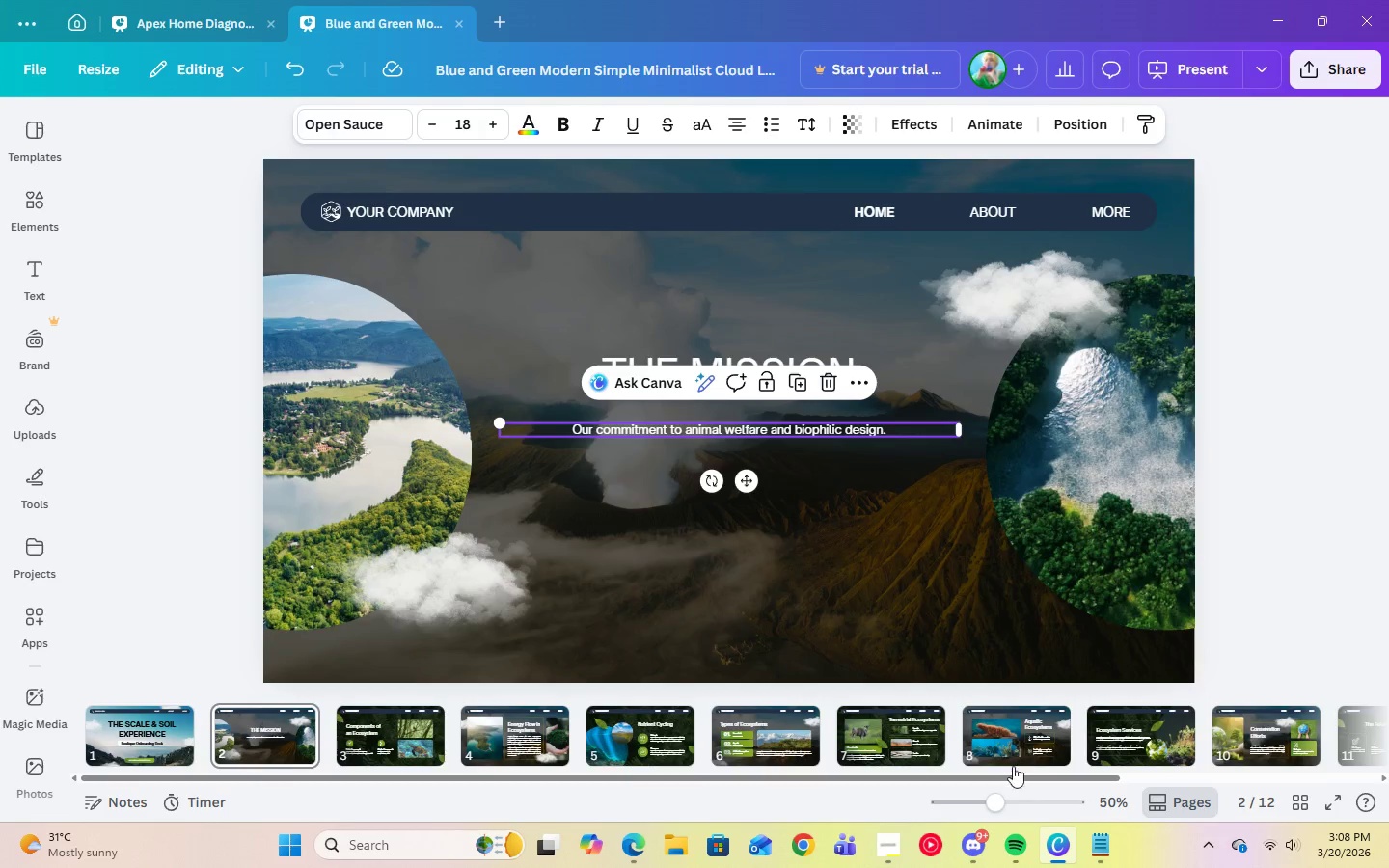 
left_click([887, 840])